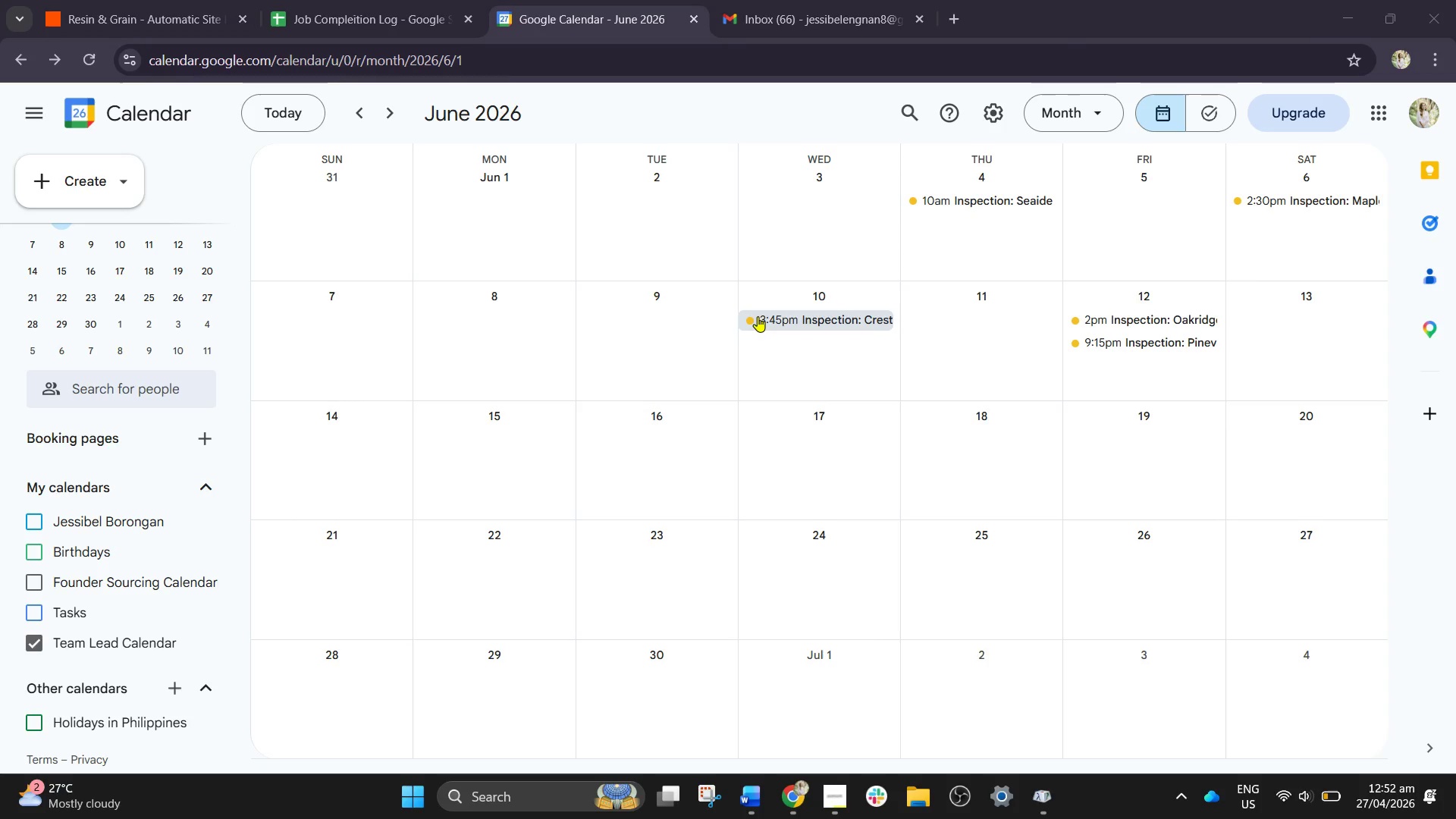 
wait(9.6)
 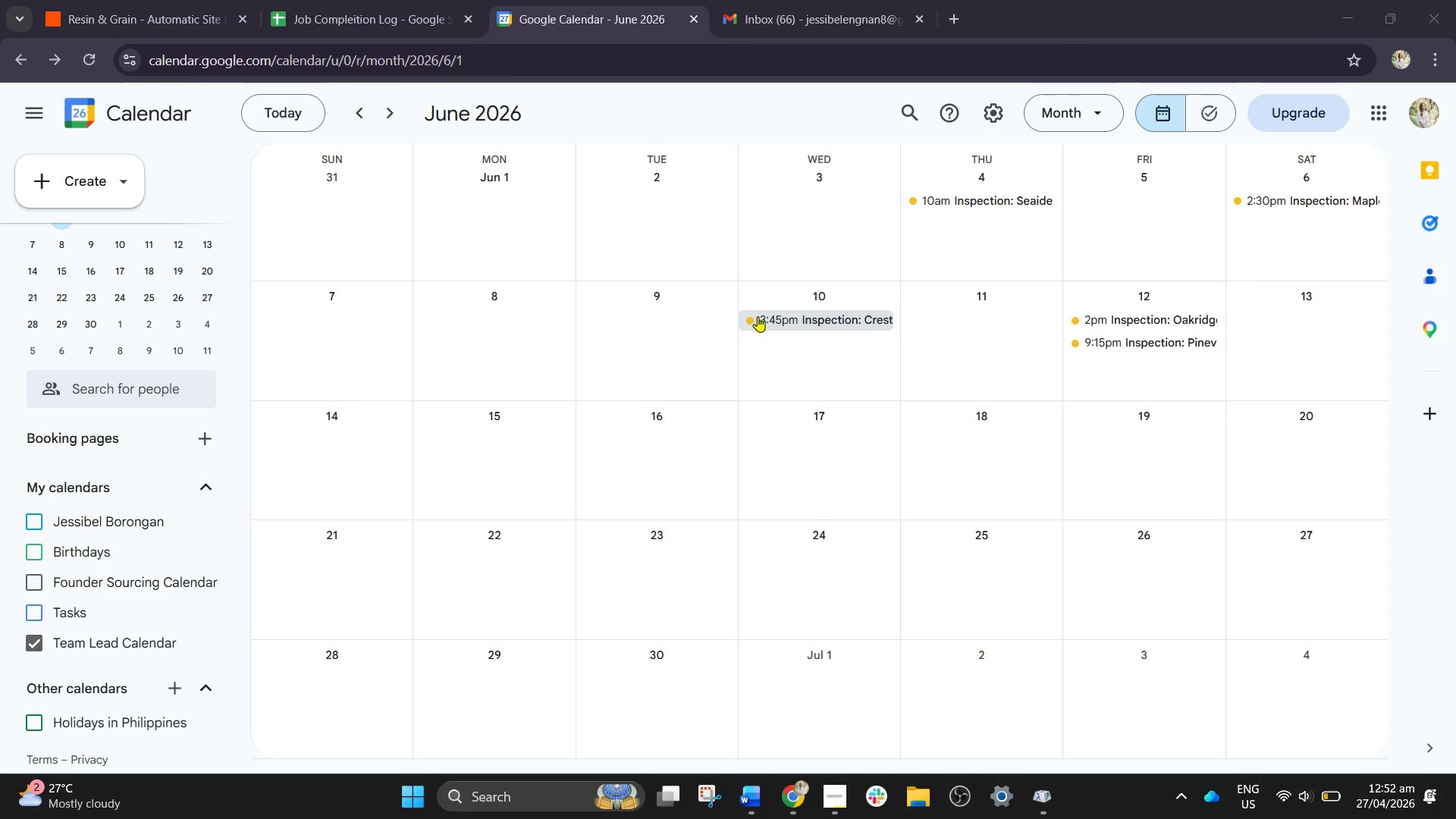 
left_click_drag(start_coordinate=[675, 794], to_coordinate=[752, 728])
 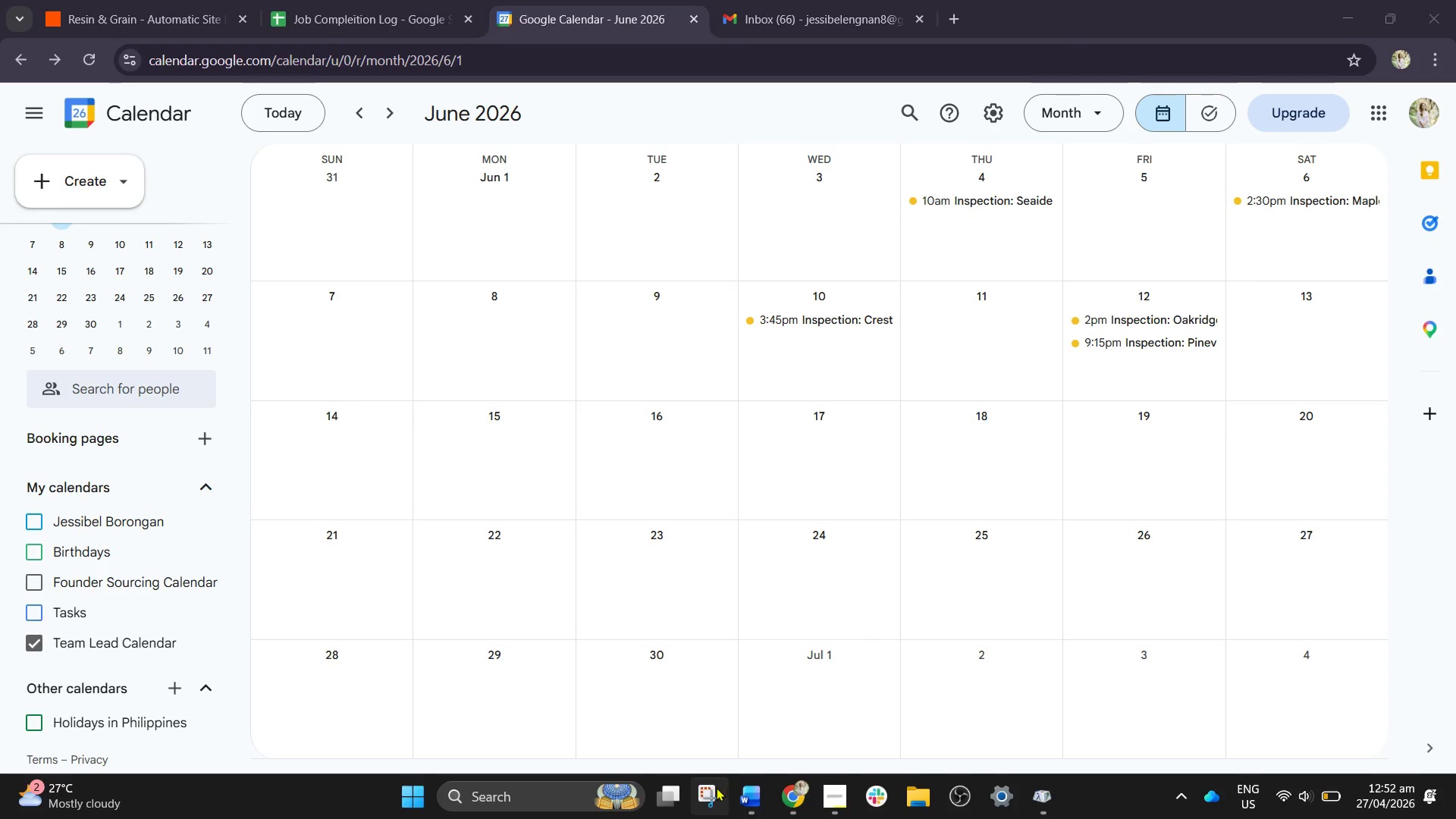 
left_click([716, 787])
 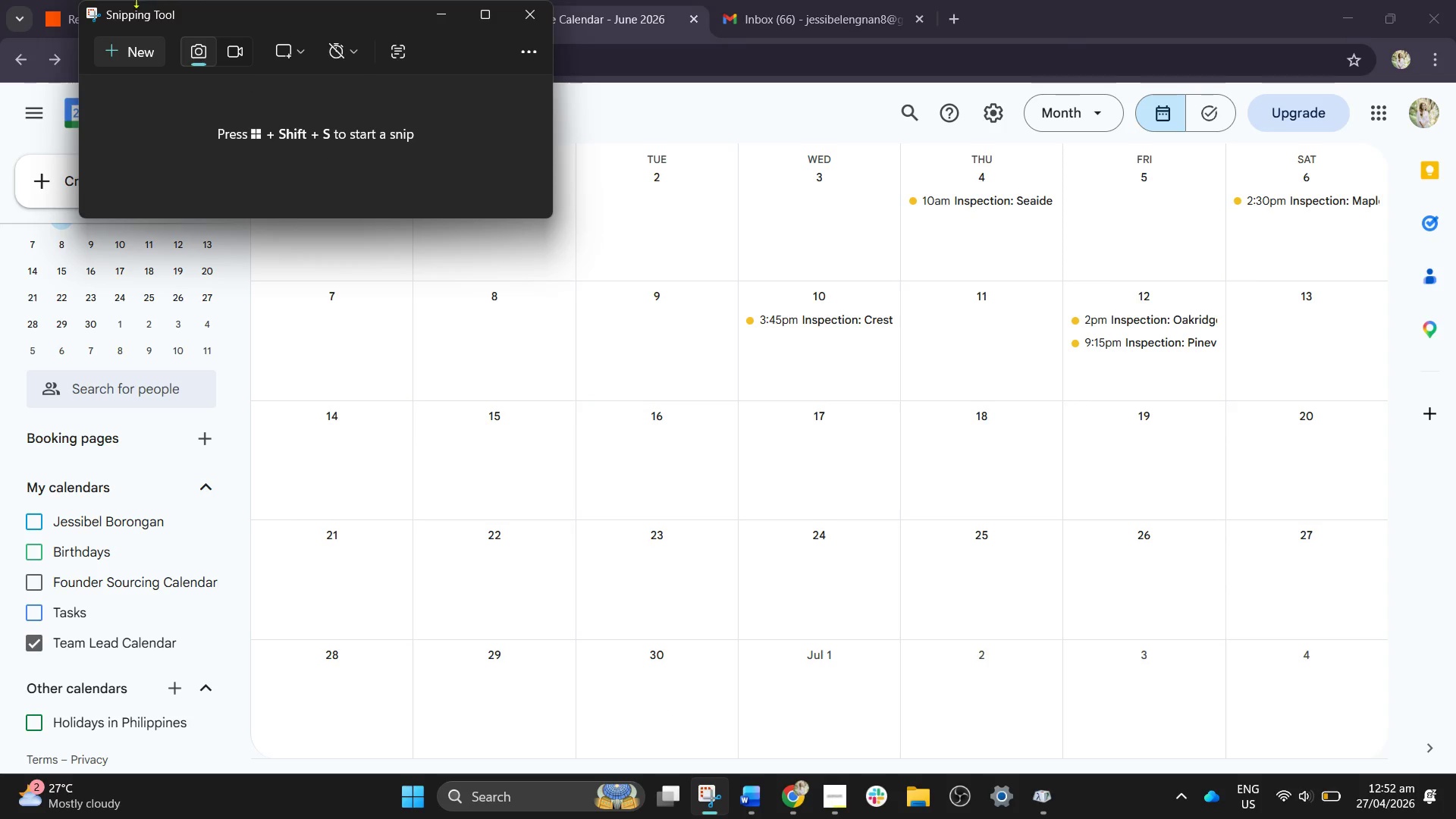 
left_click([130, 46])
 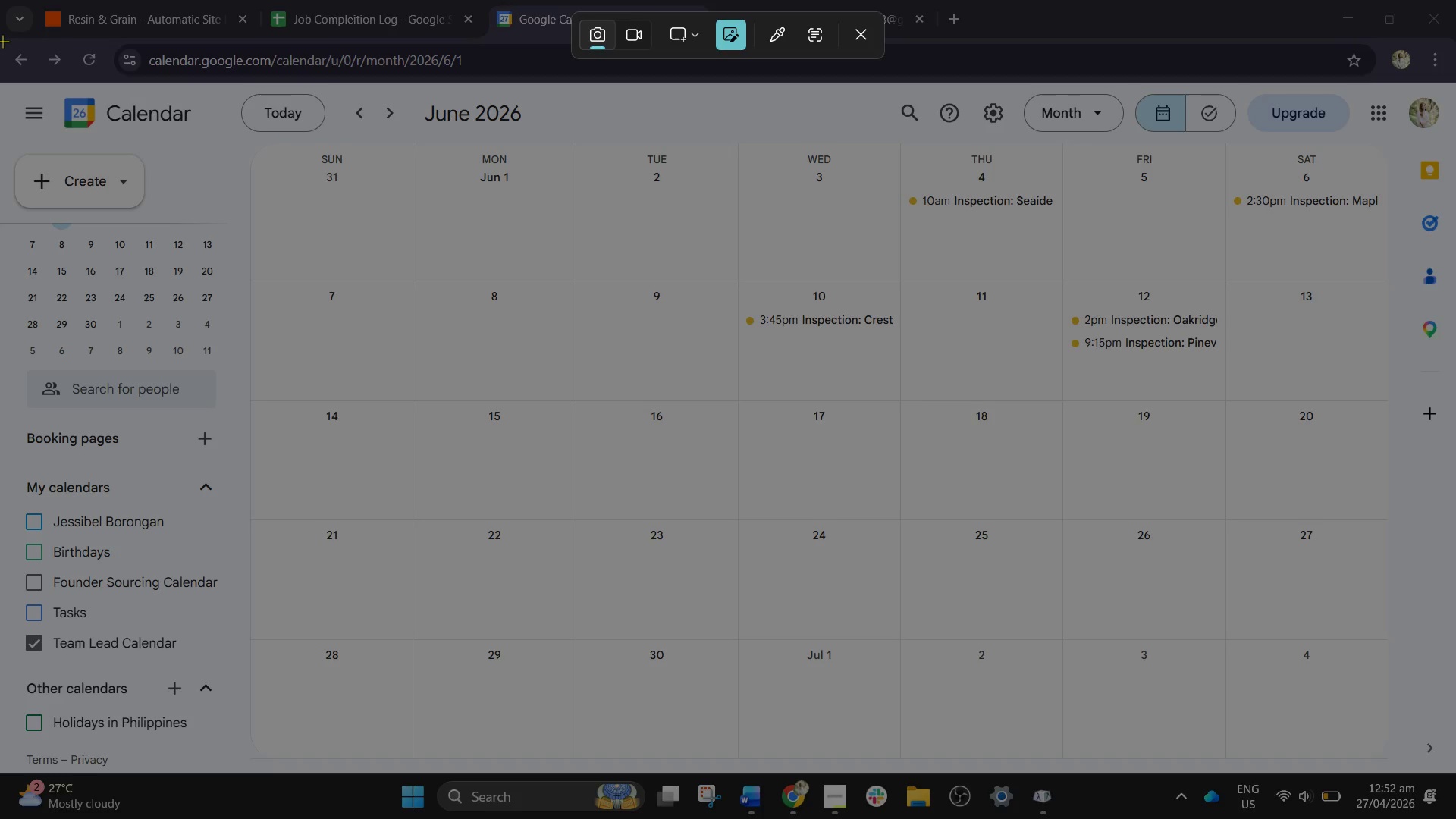 
left_click_drag(start_coordinate=[0, 33], to_coordinate=[1455, 777])
 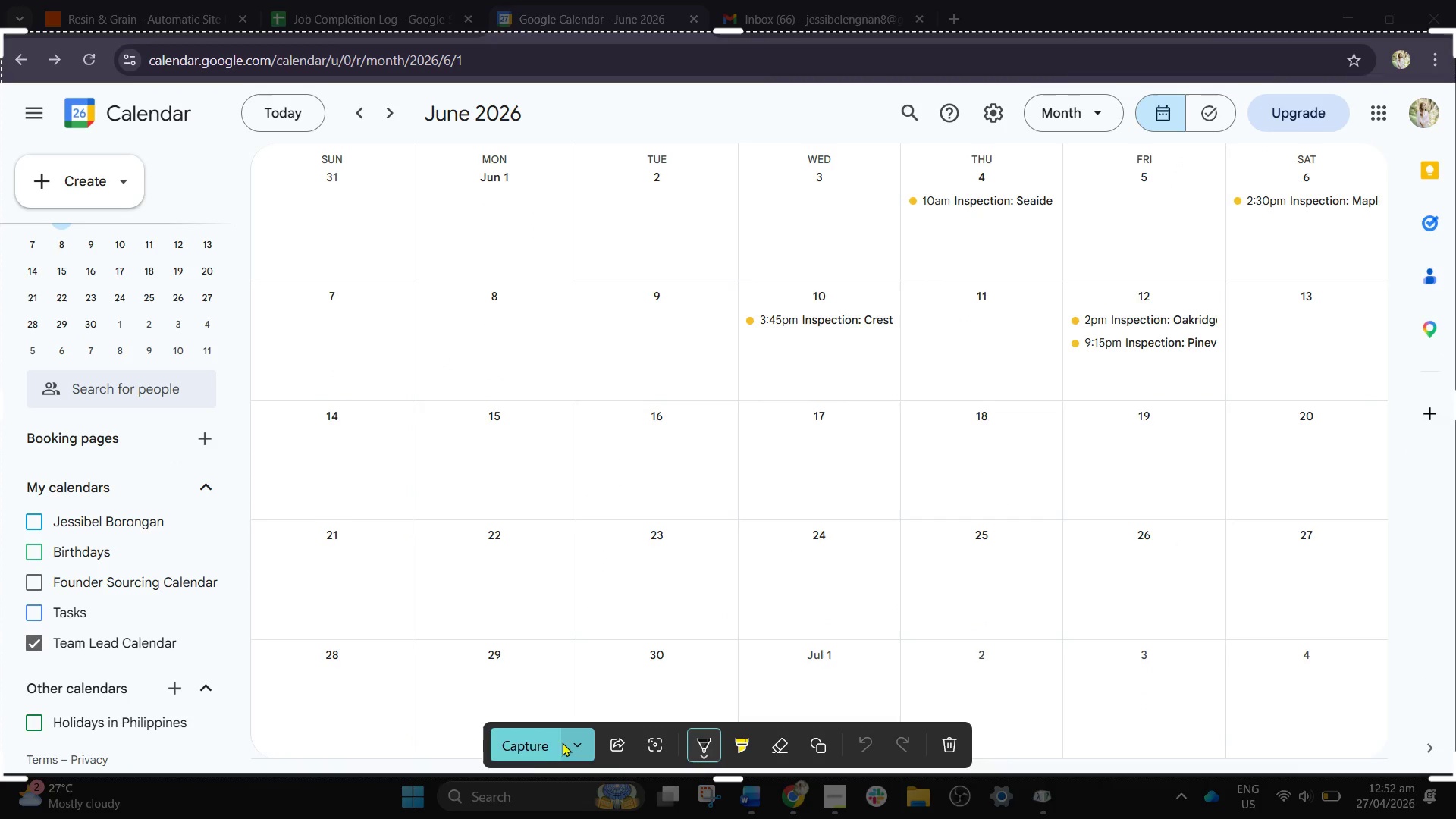 
left_click([541, 759])
 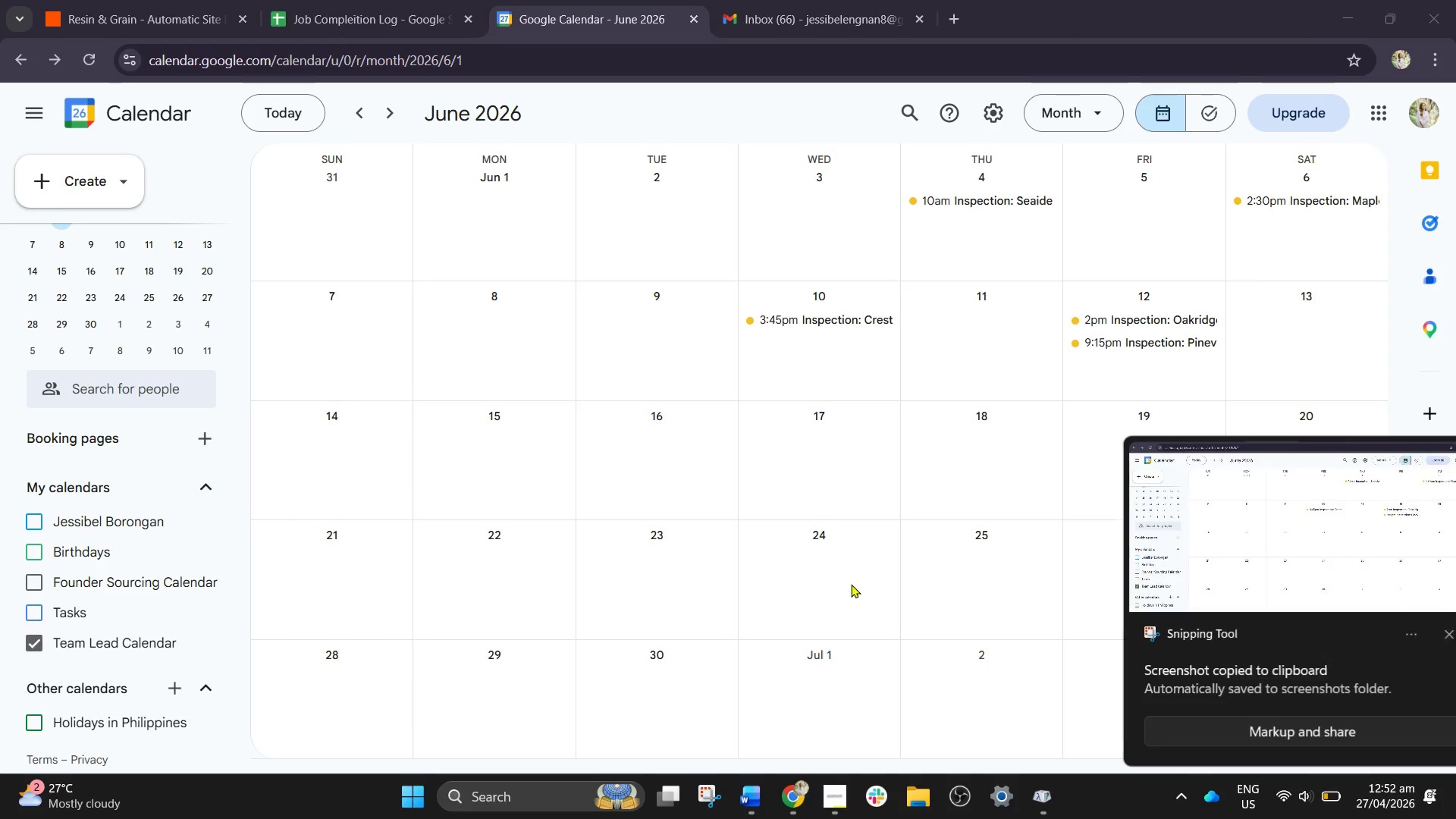 
left_click([1278, 731])
 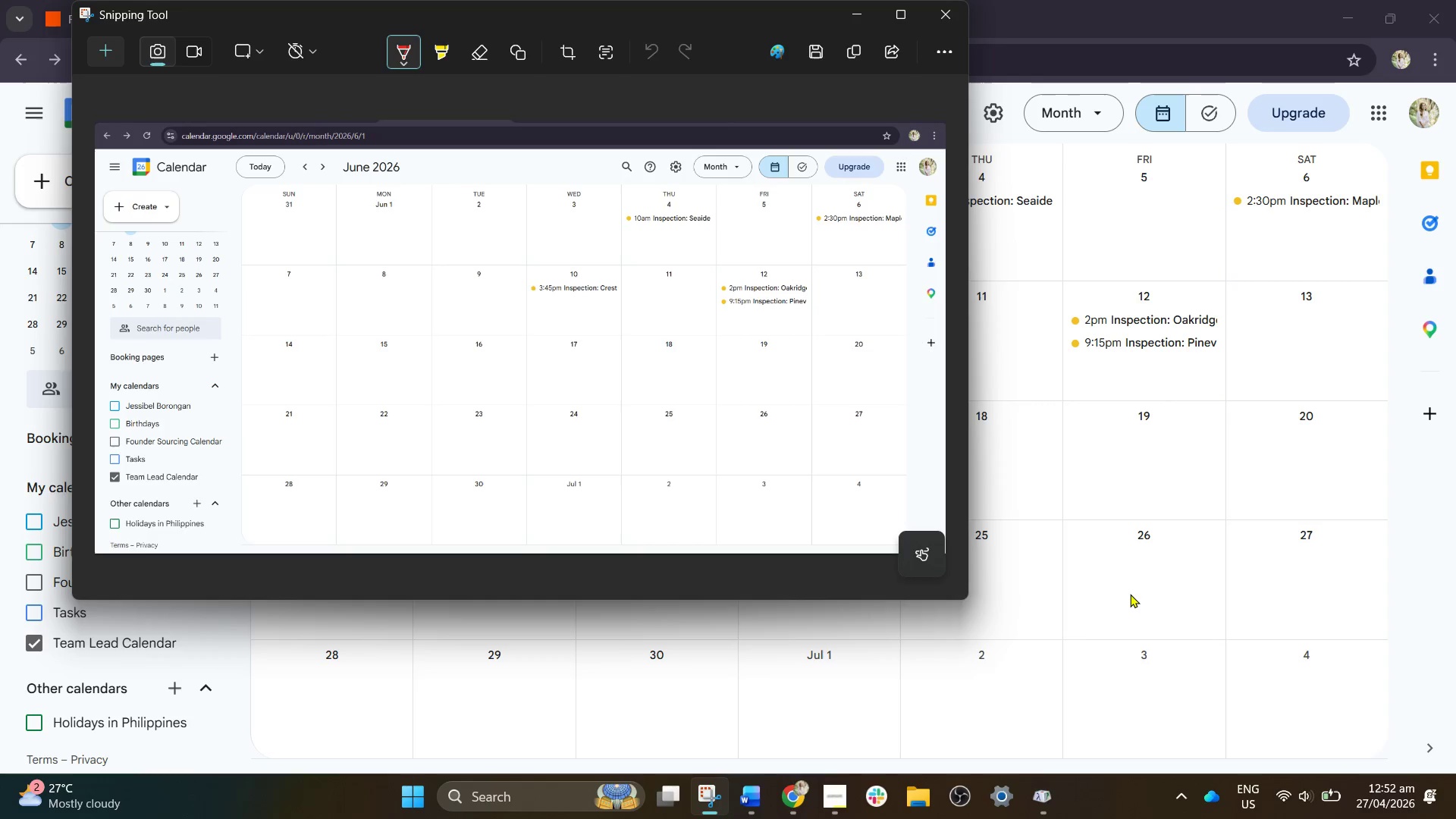 
wait(6.02)
 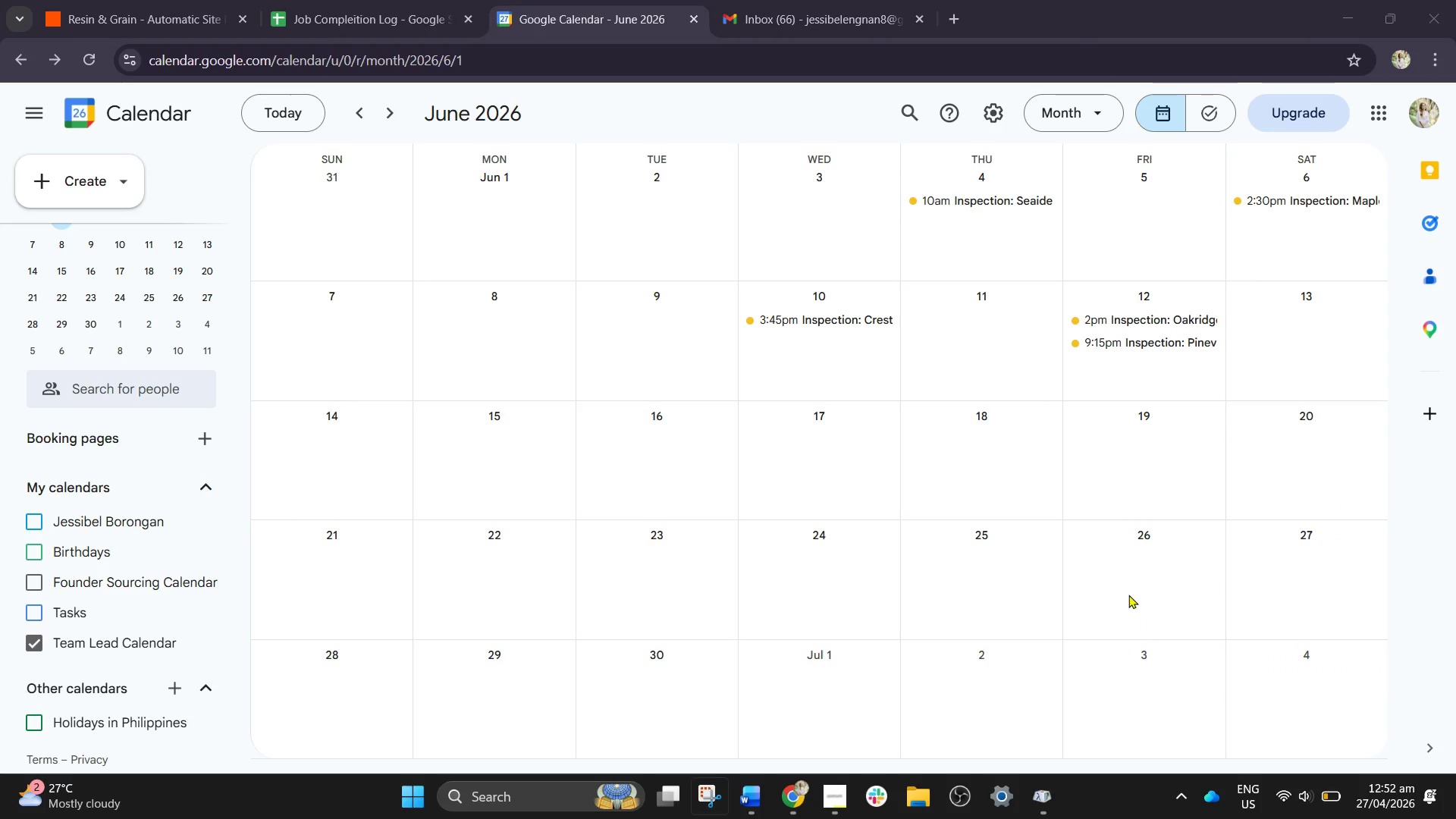 
right_click([339, 364])
 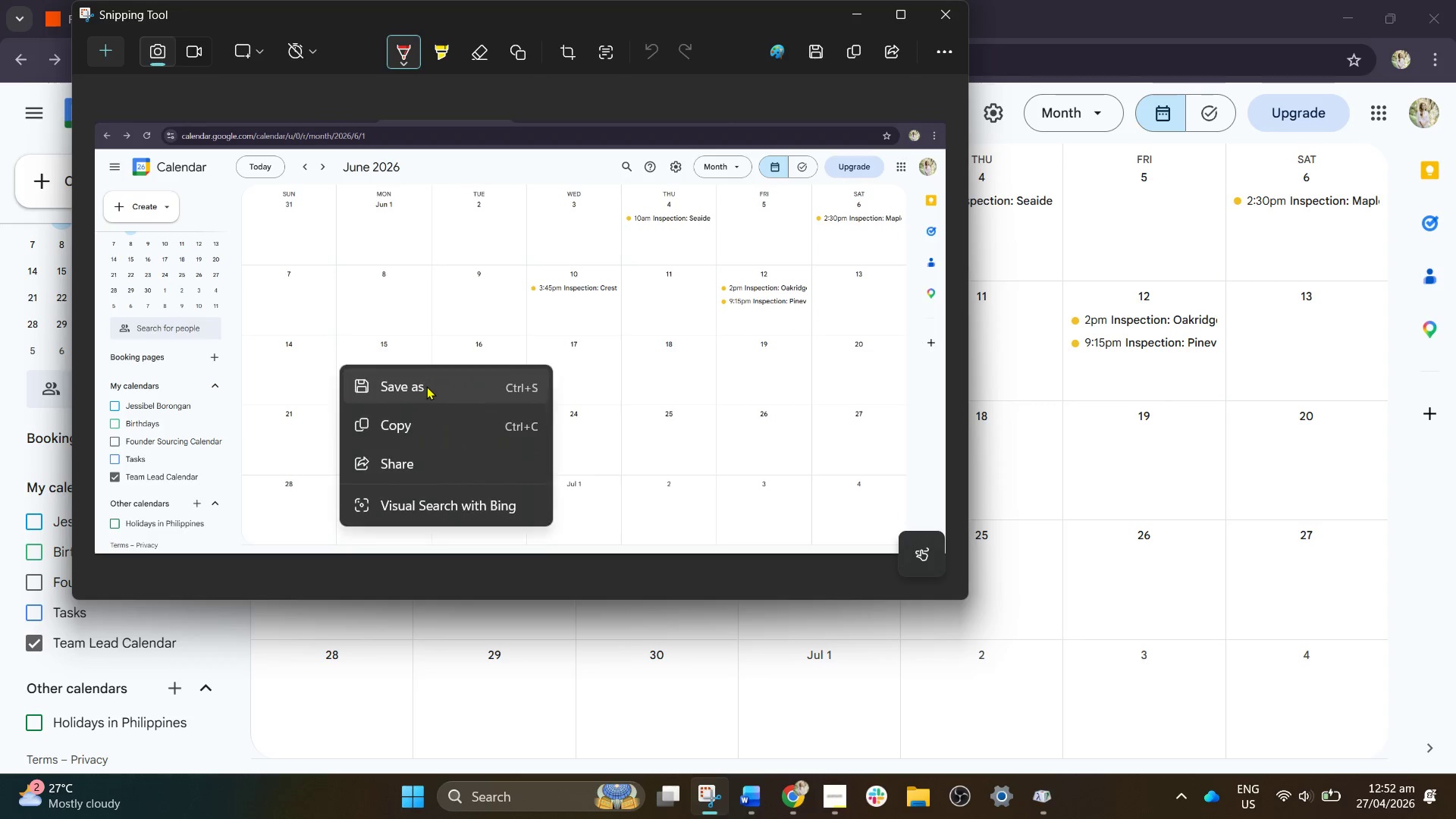 
left_click([426, 386])
 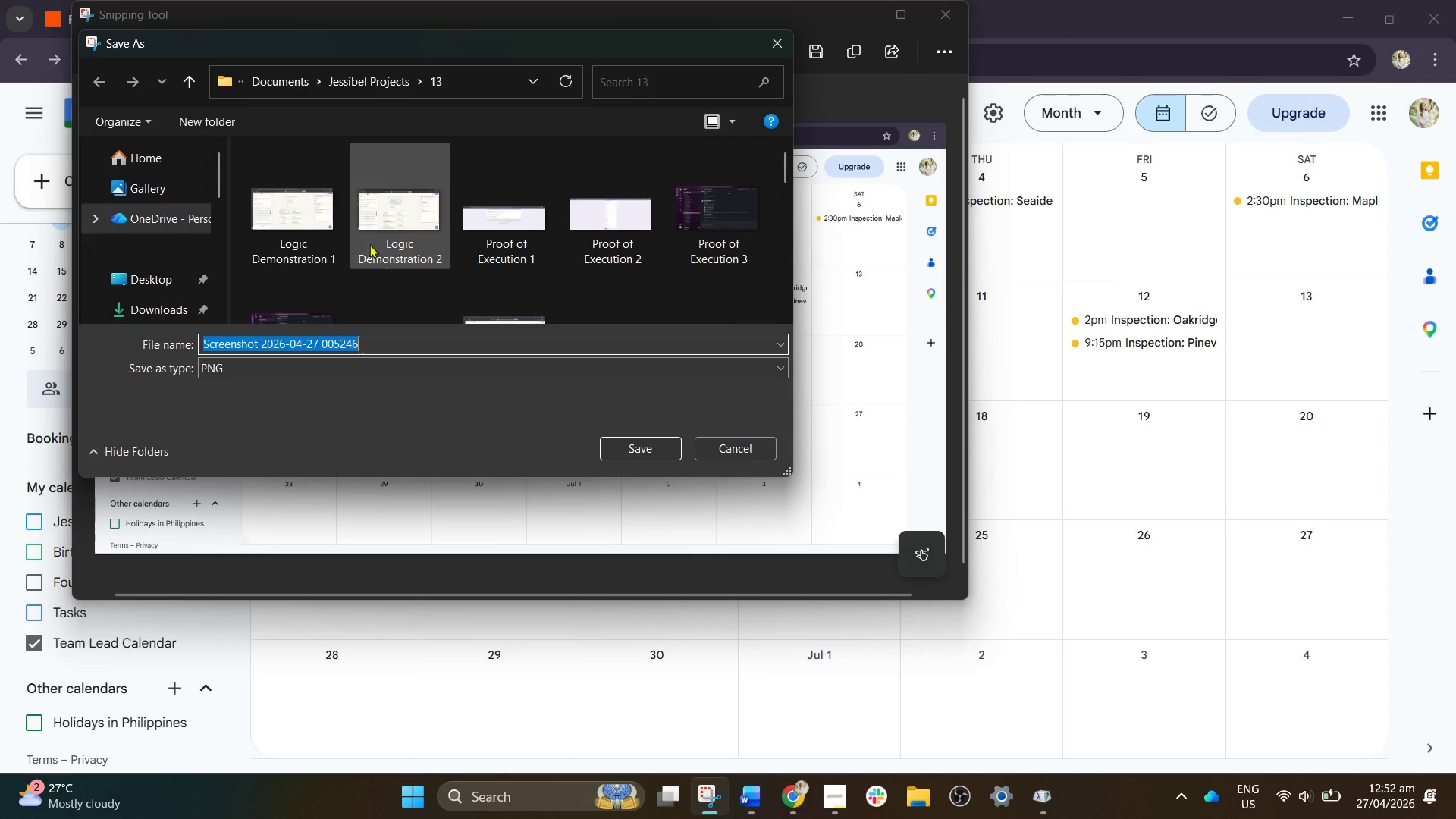 
left_click([378, 82])
 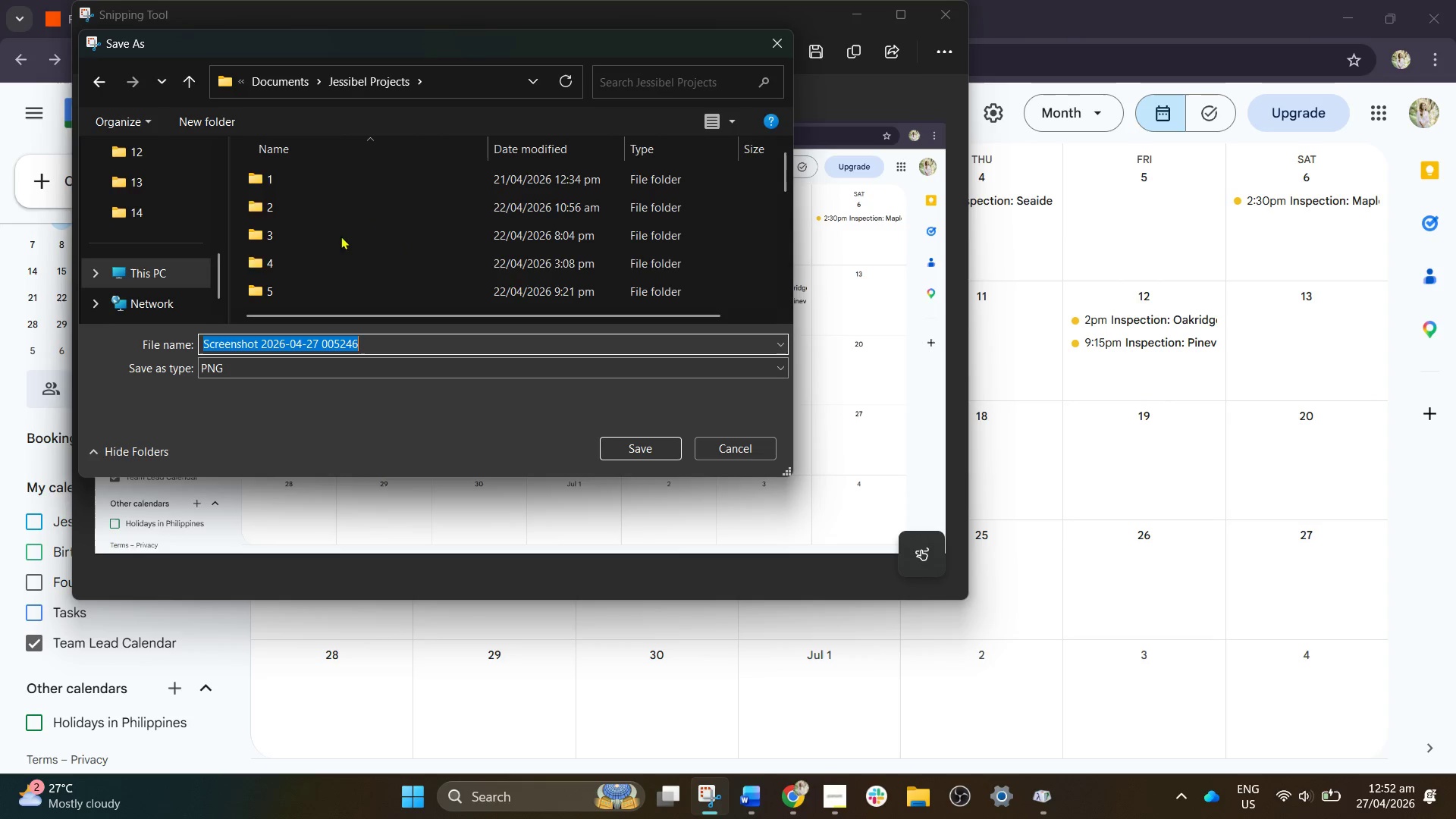 
scroll: coordinate [319, 259], scroll_direction: down, amount: 4.0
 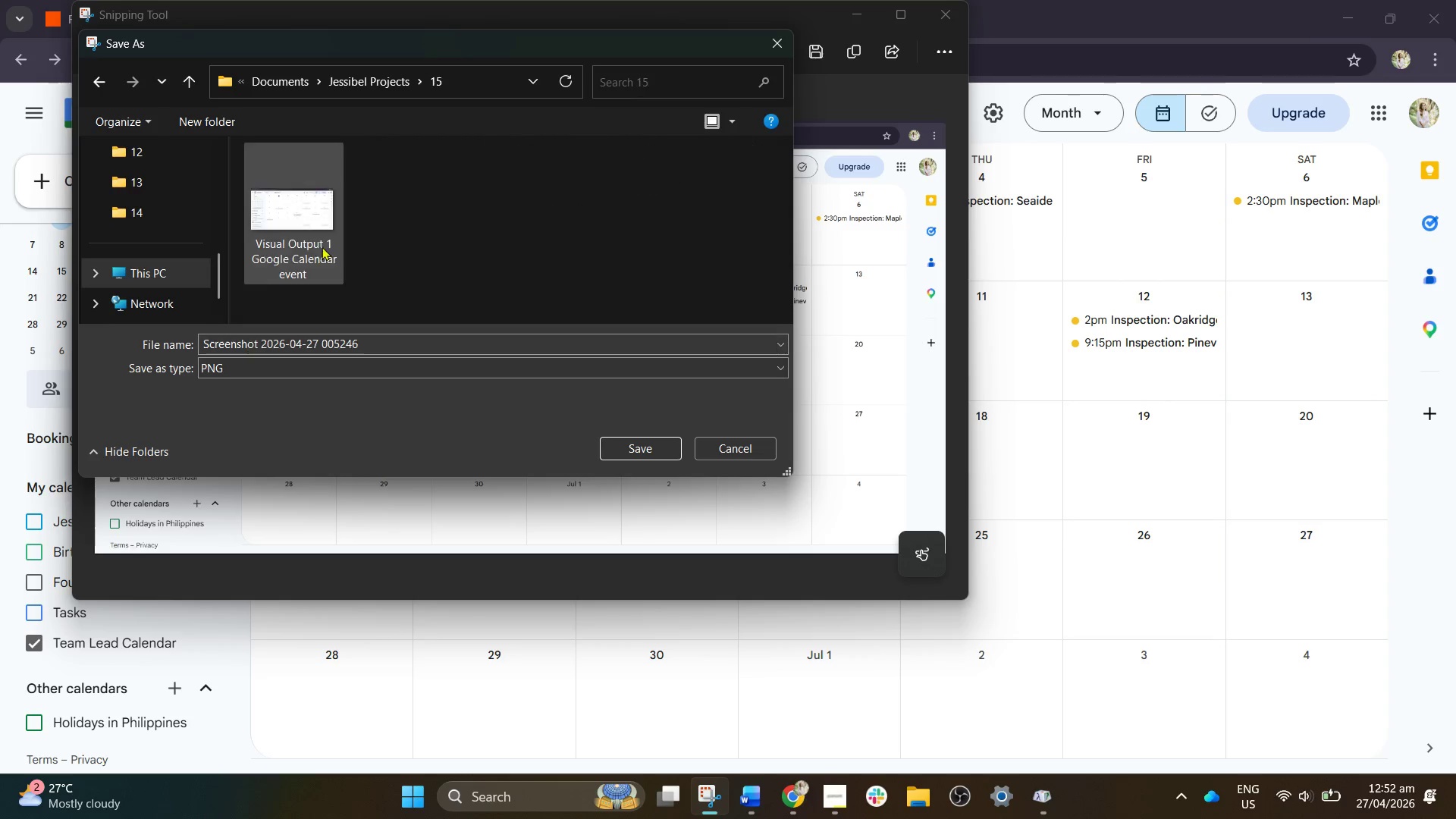 
left_click([303, 242])
 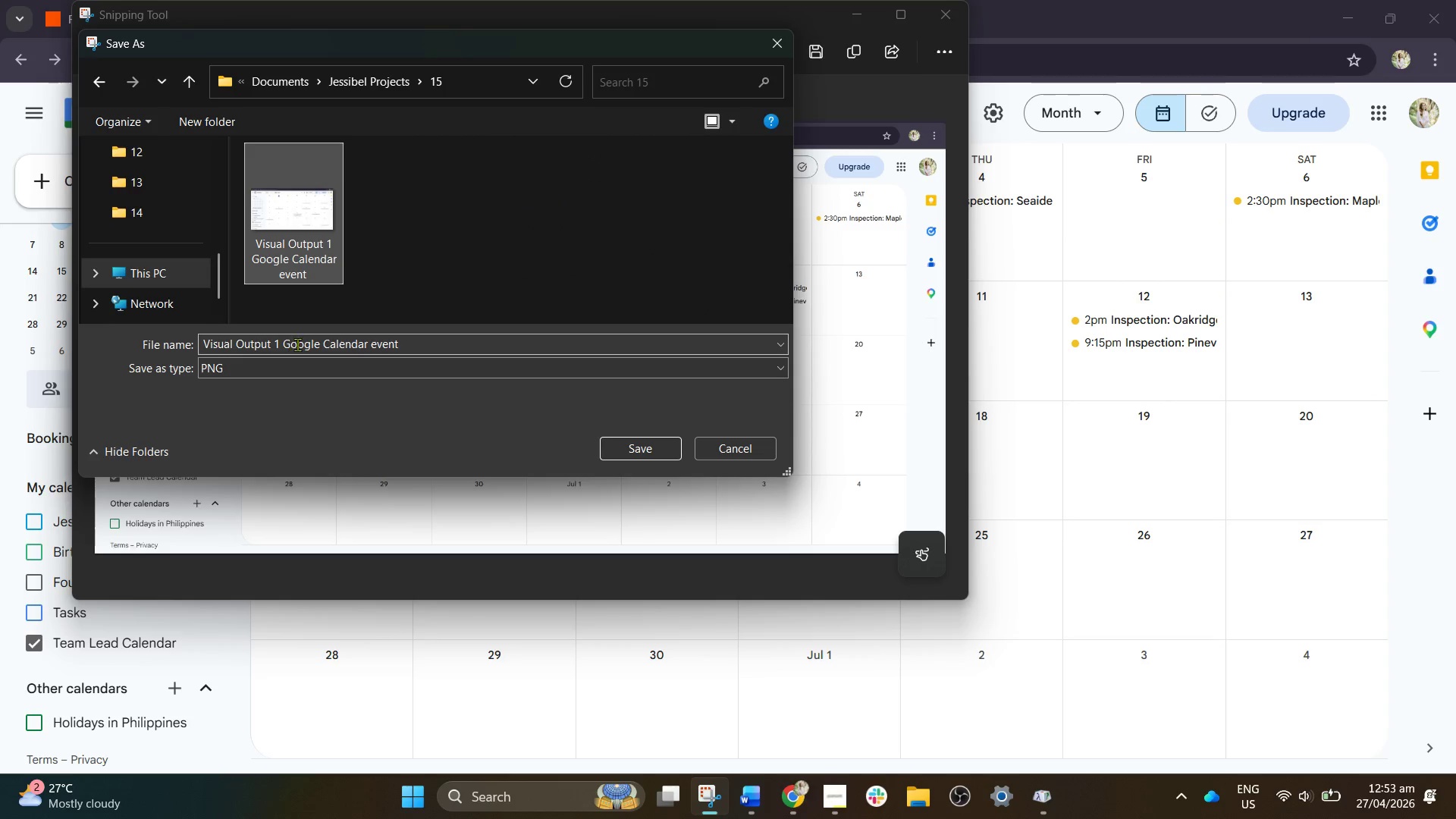 
double_click([426, 350])
 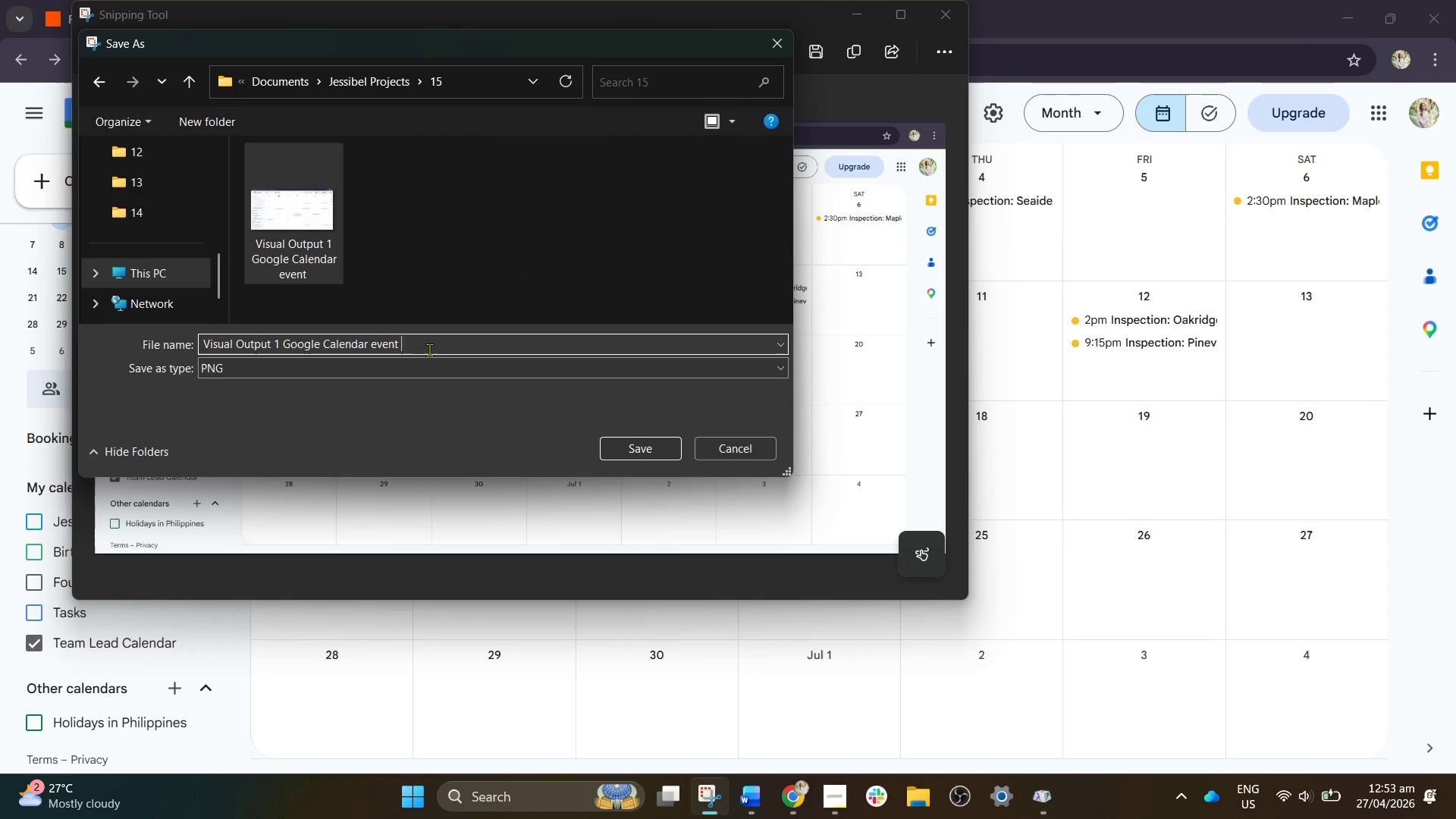 
key(1)
 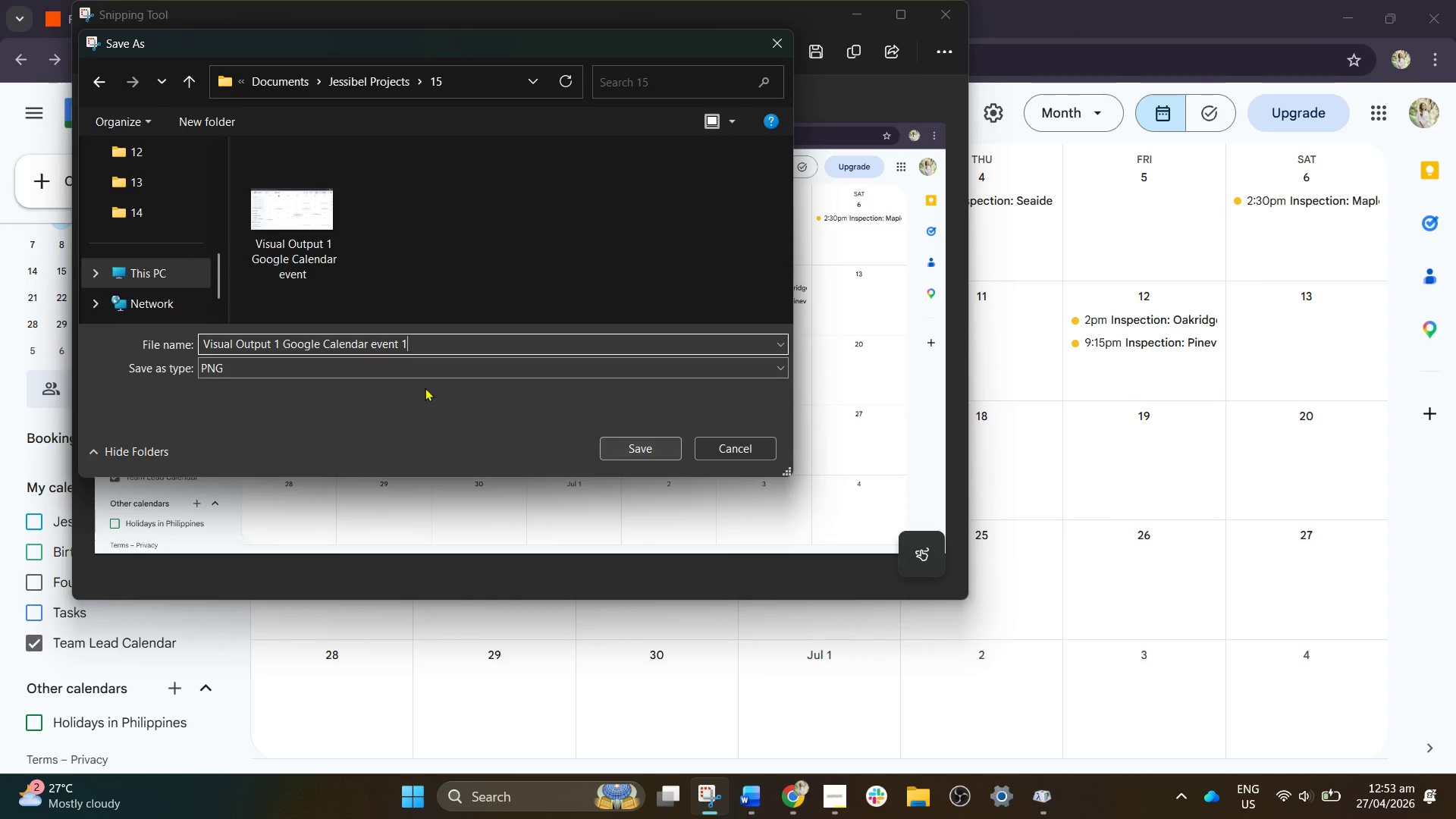 
left_click([420, 344])
 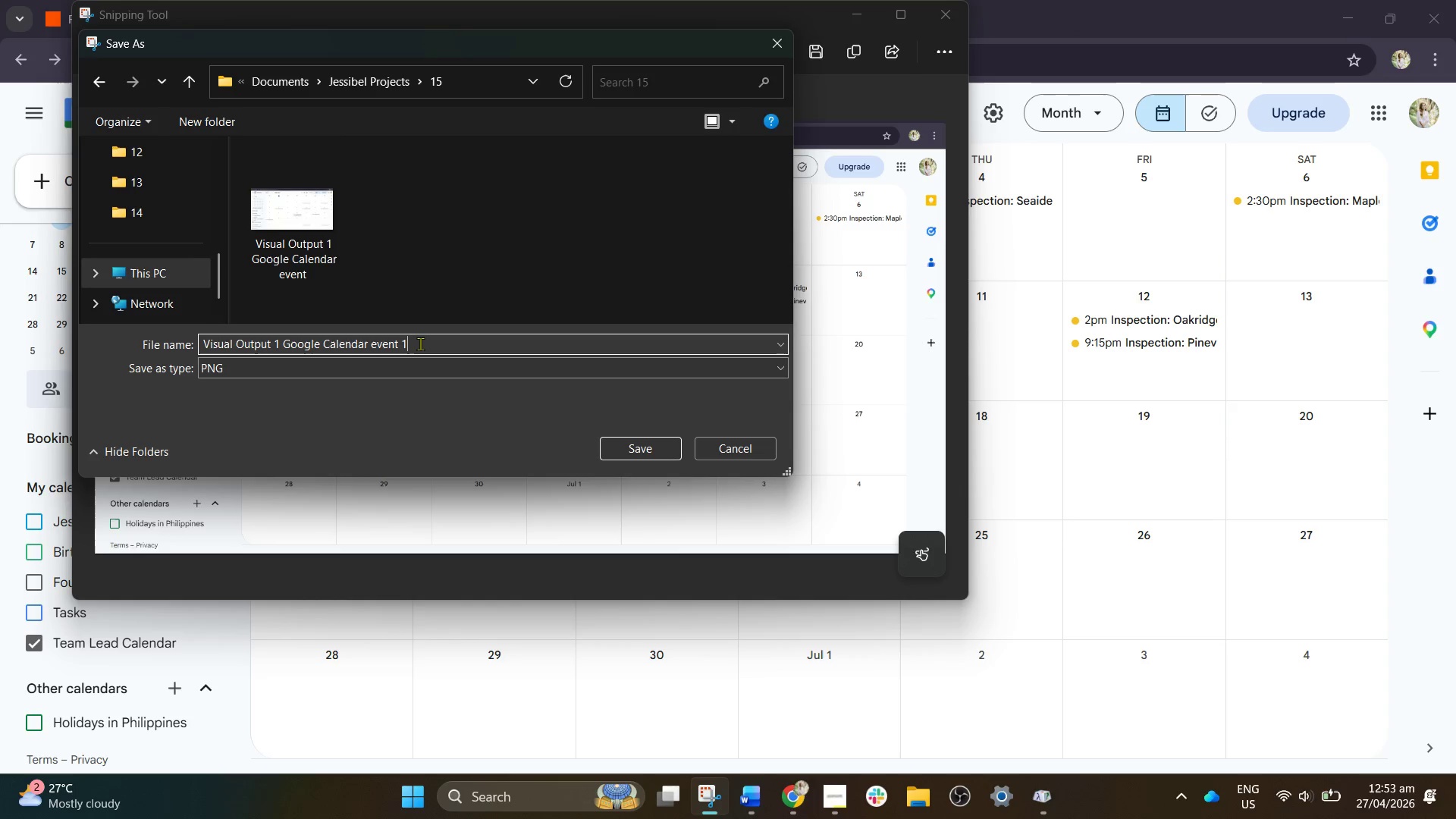 
key(Backspace)
 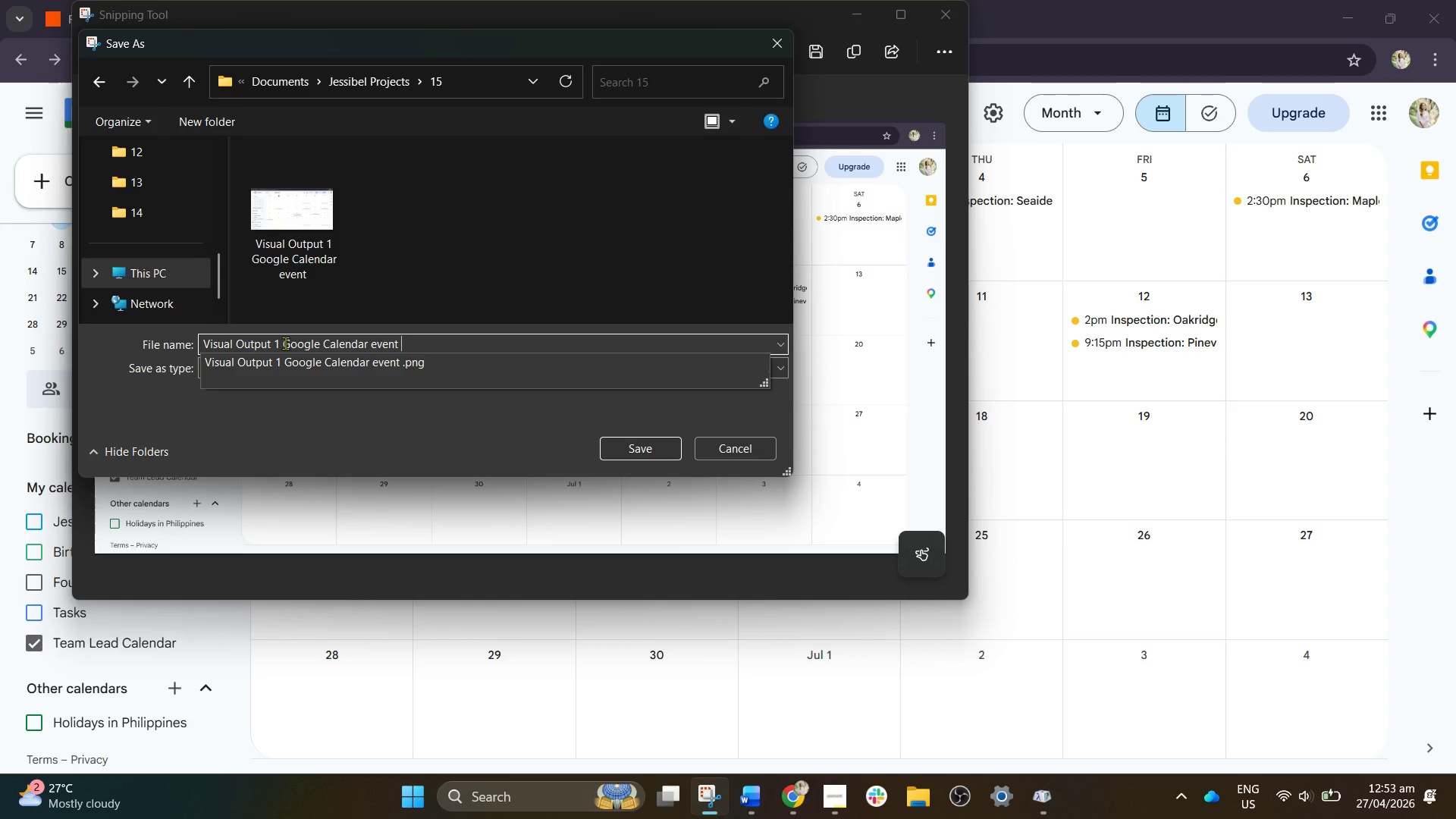 
left_click([279, 344])
 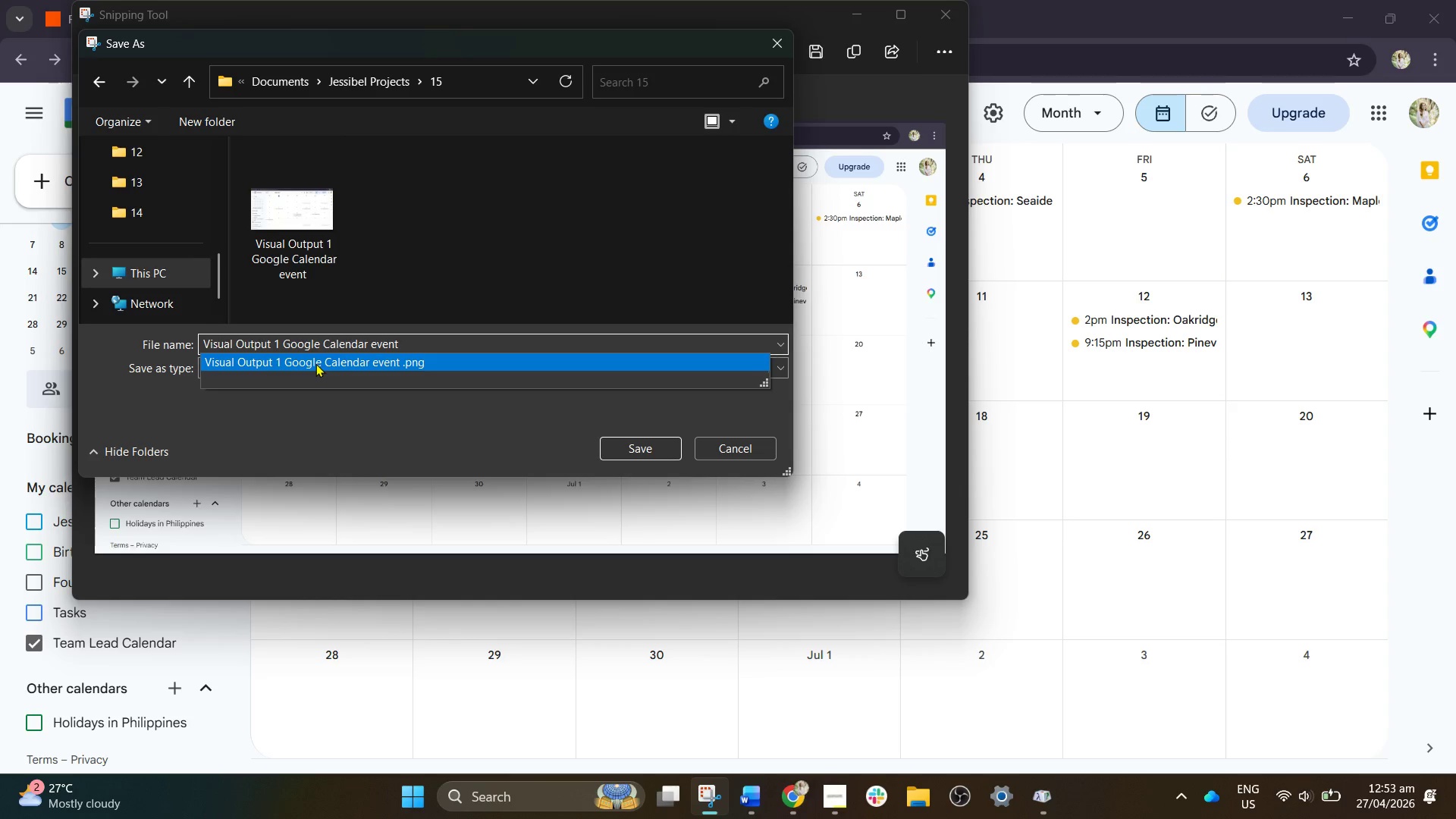 
key(Backspace)
 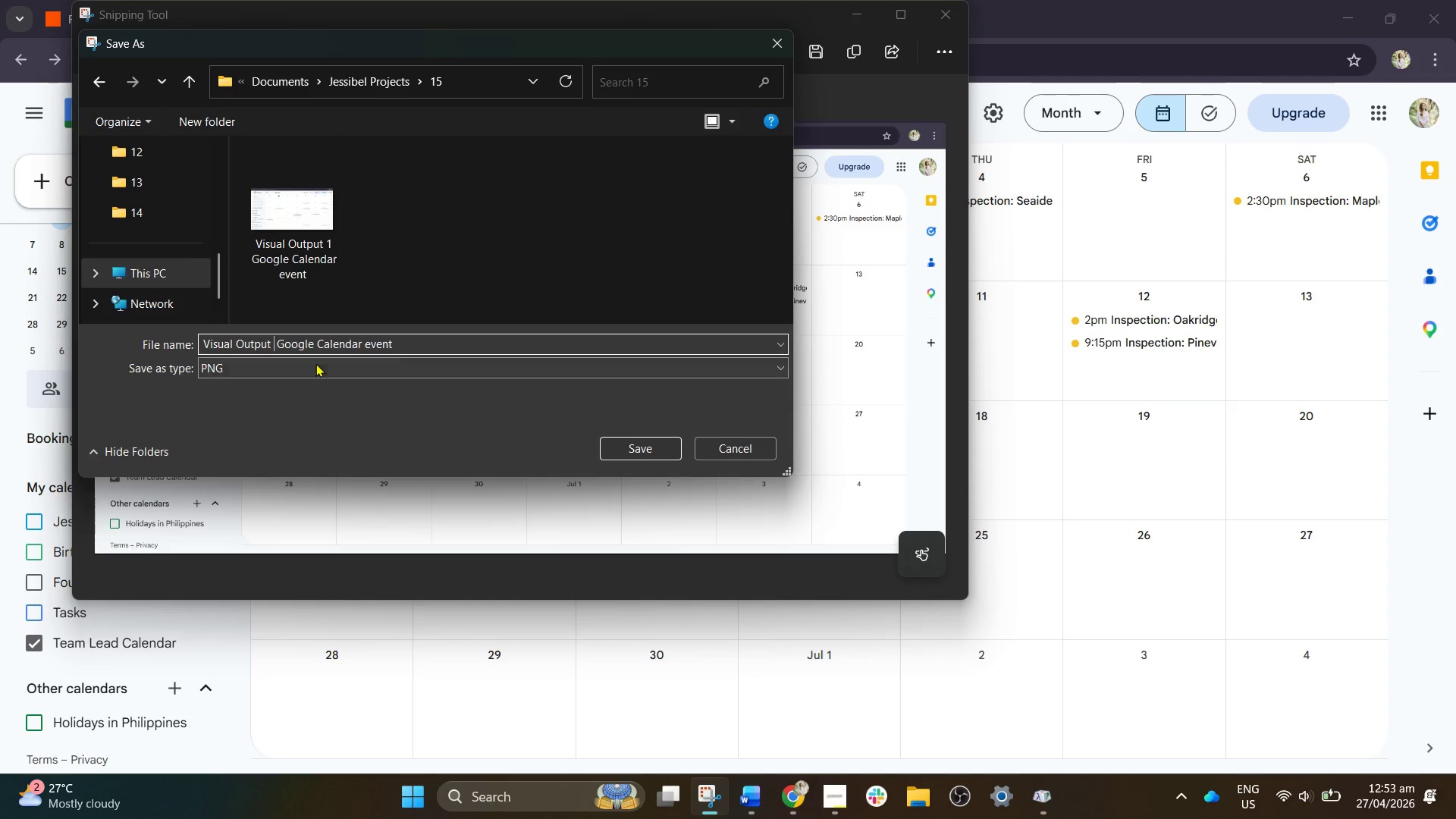 
key(2)
 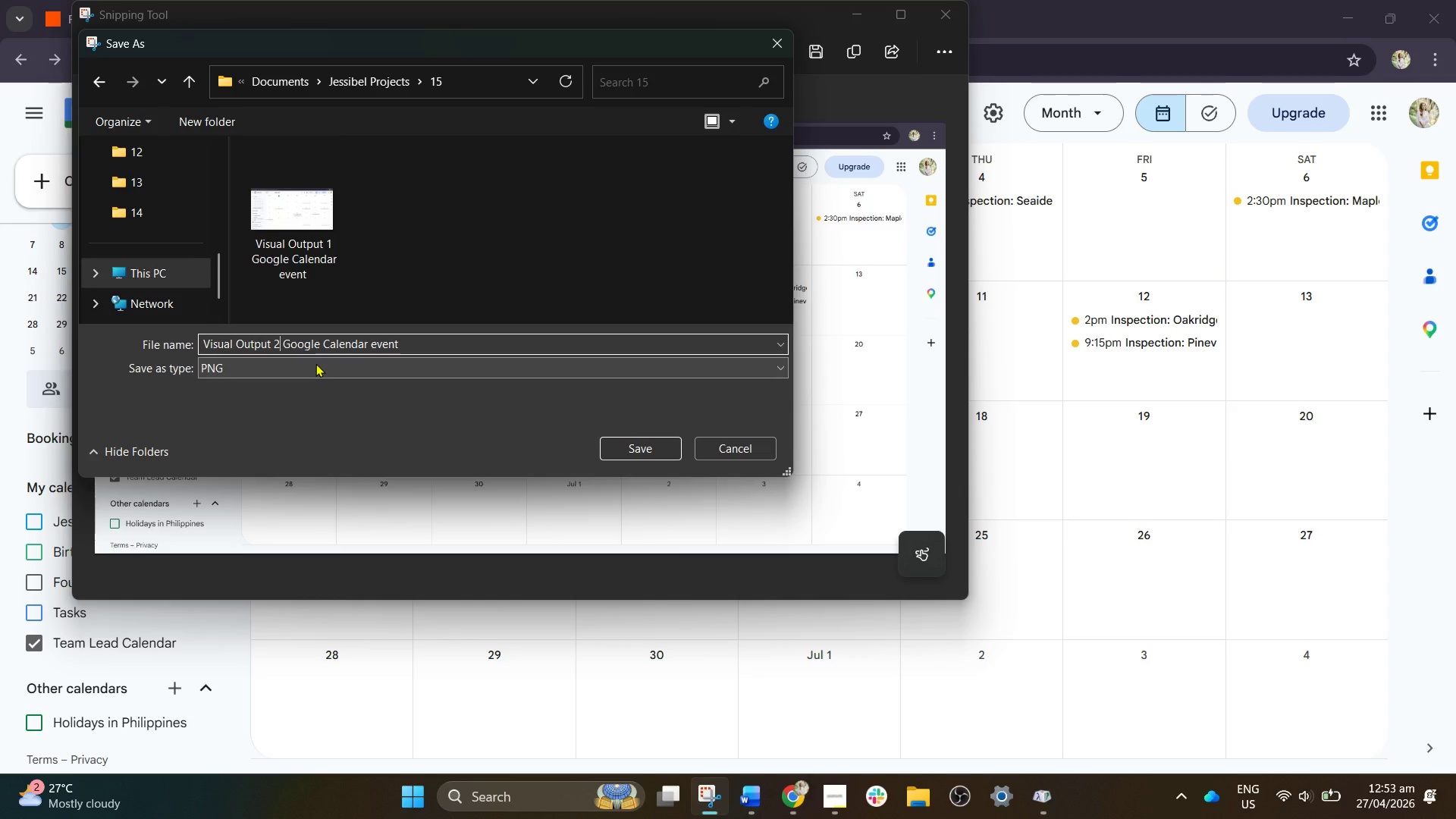 
key(Enter)
 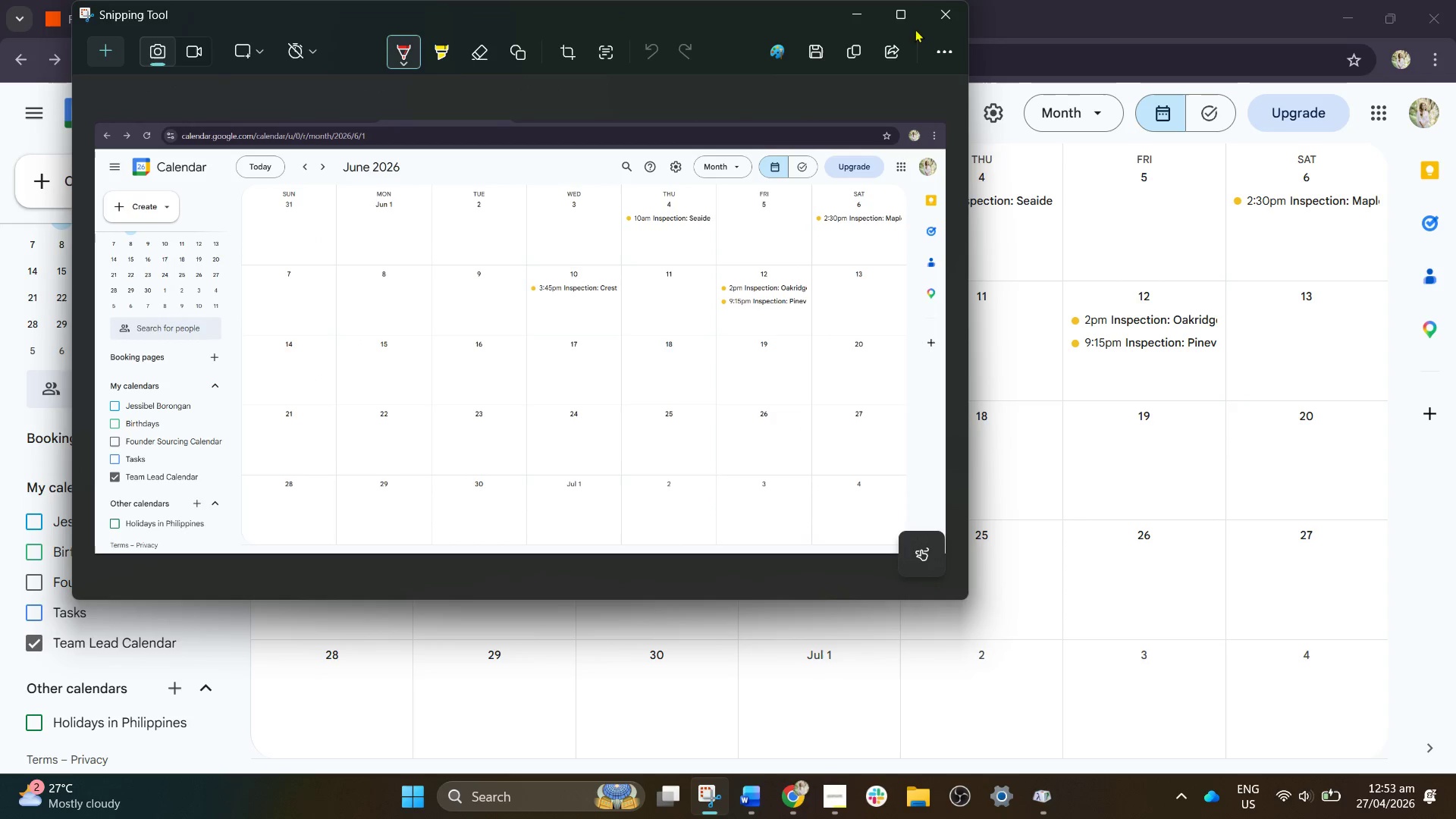 
left_click([855, 8])
 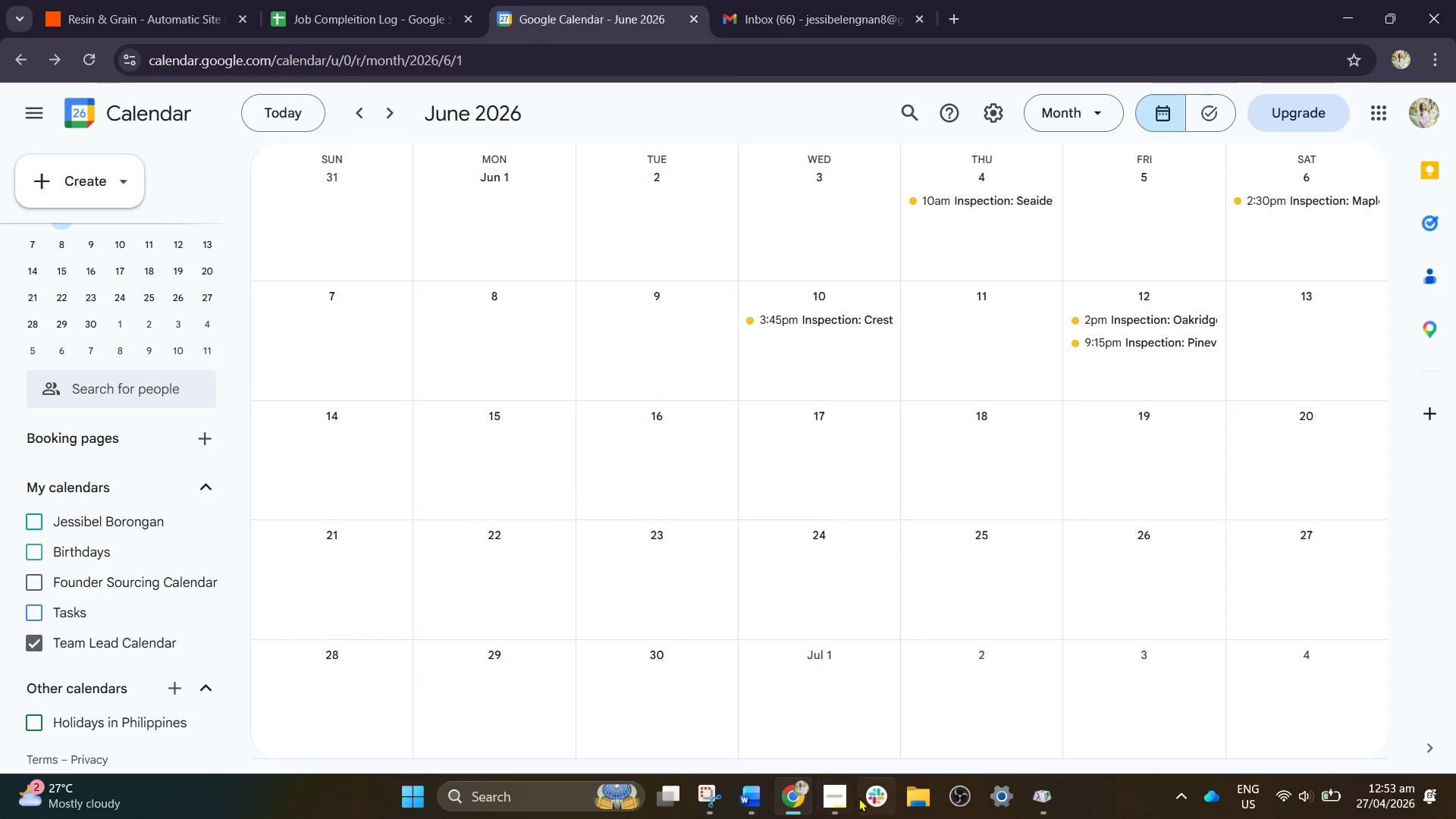 
left_click([752, 789])
 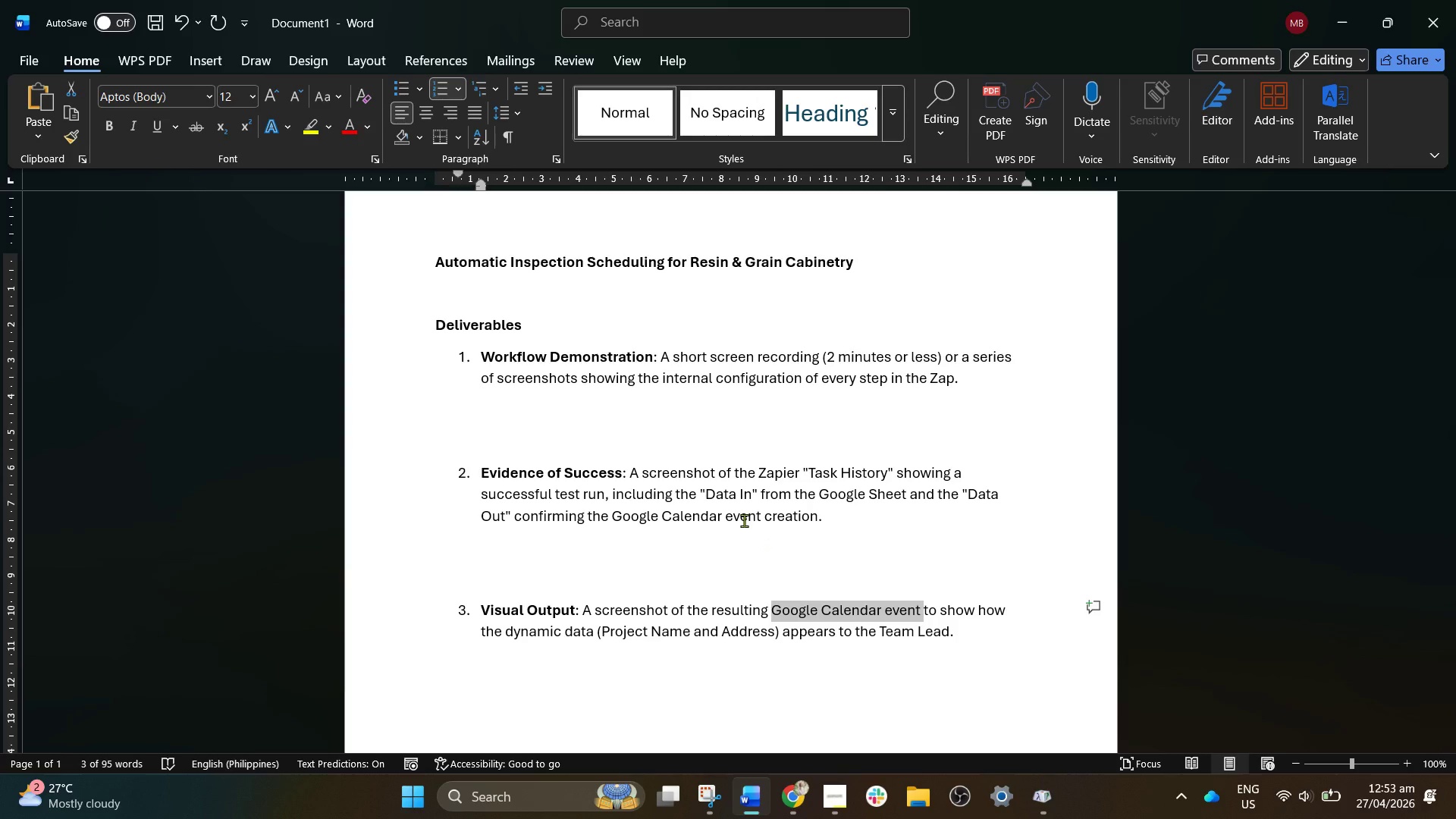 
wait(23.27)
 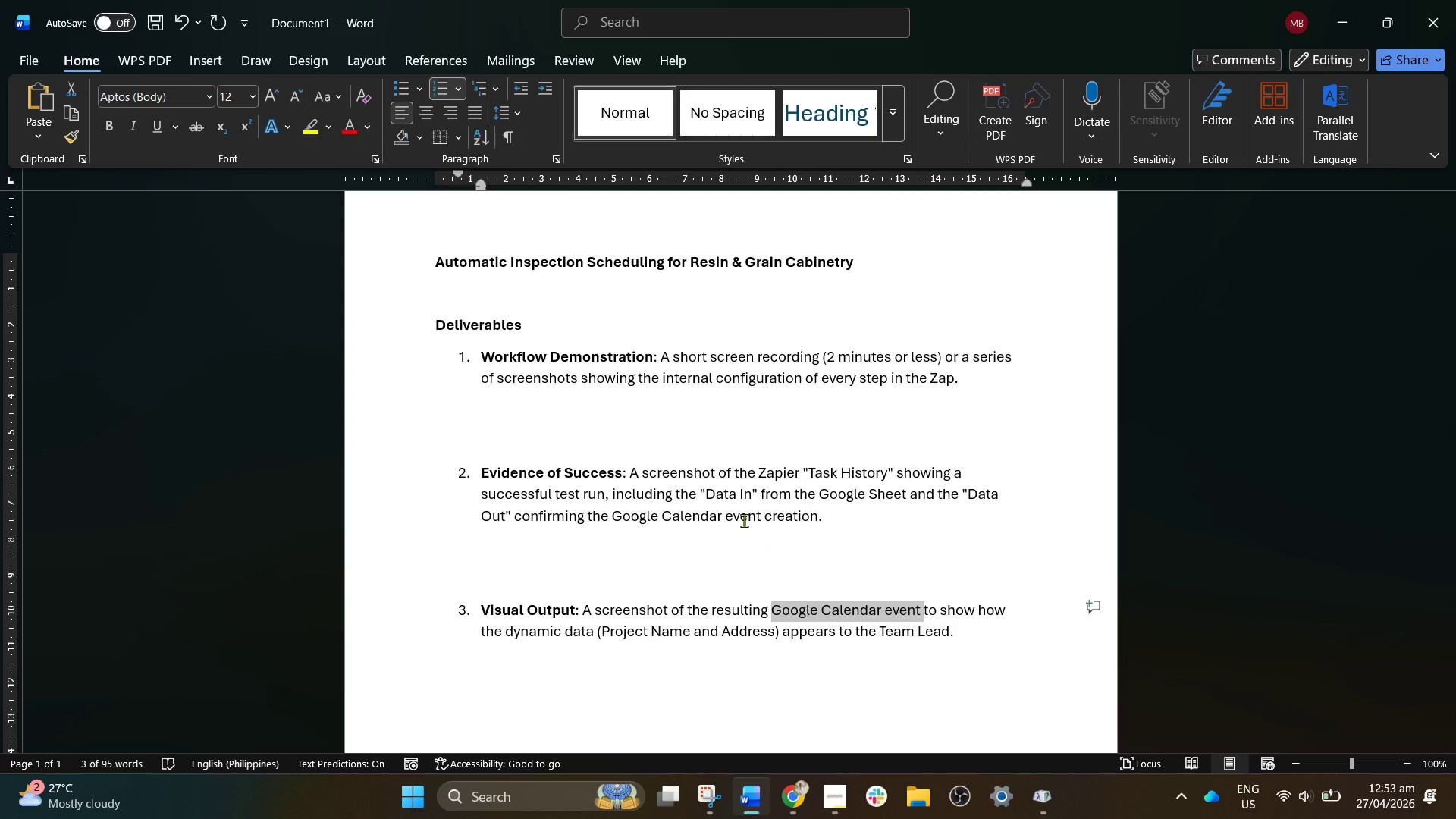 
left_click([839, 797])